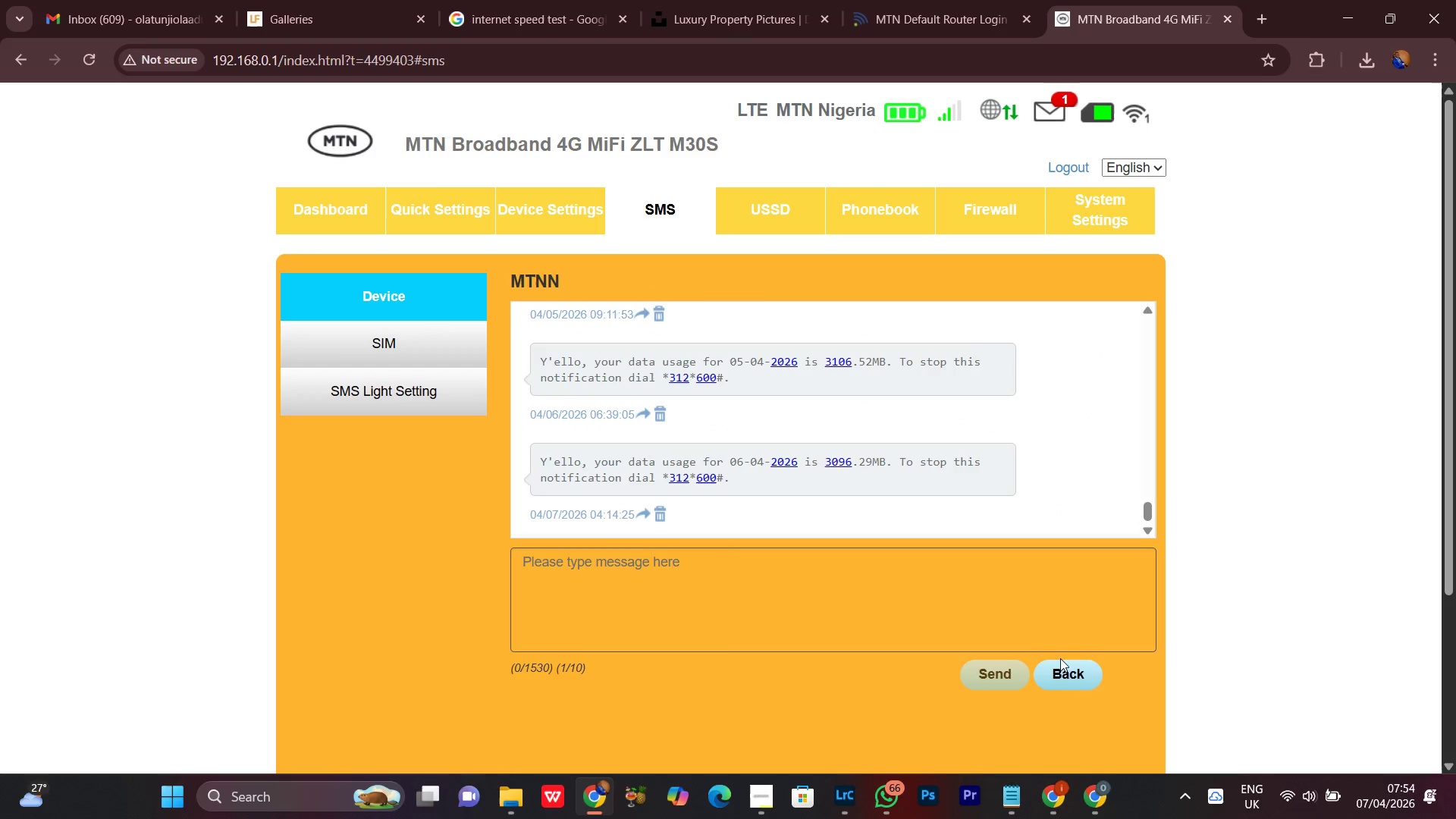 
left_click([1088, 676])
 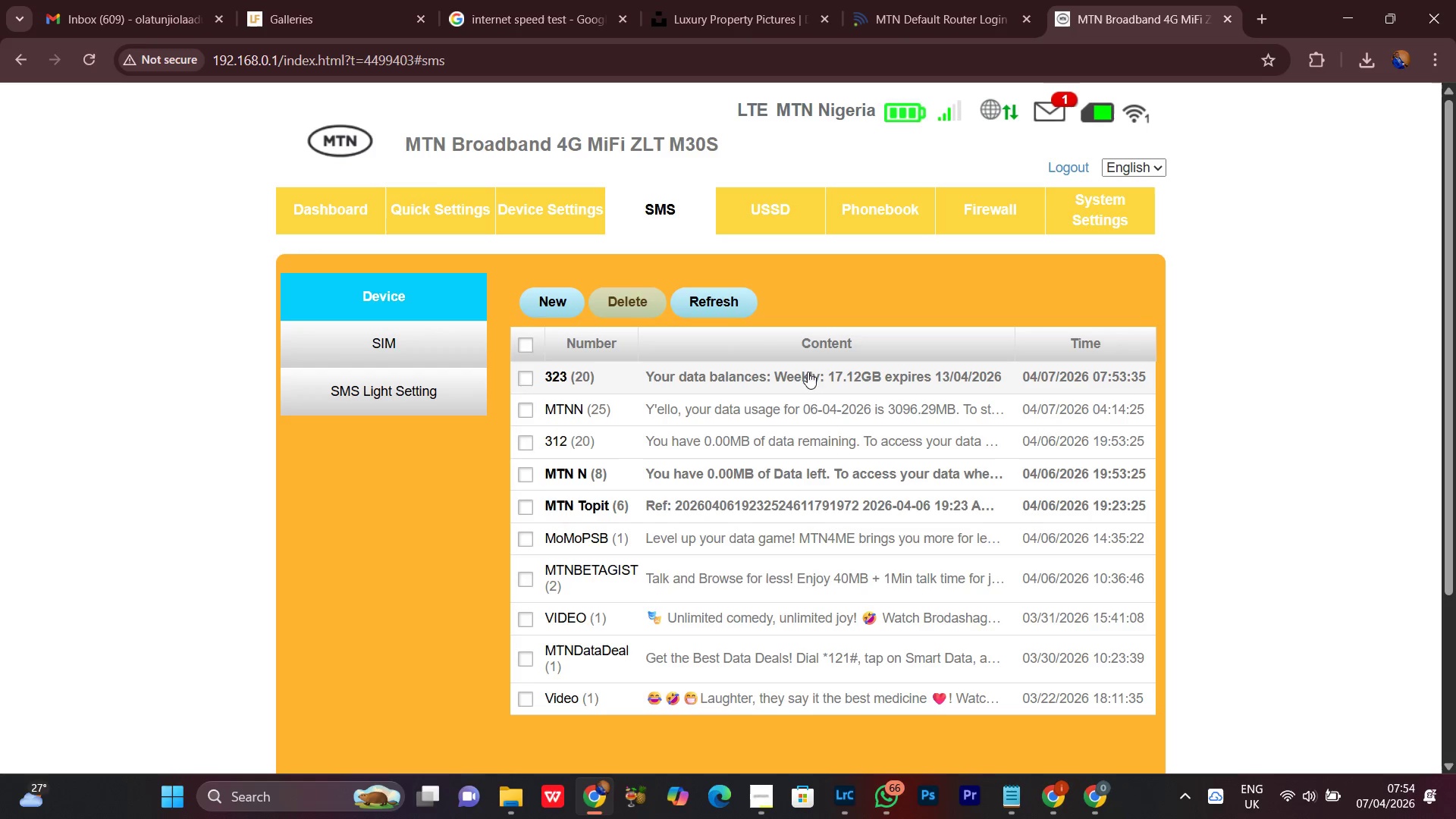 
left_click([805, 370])
 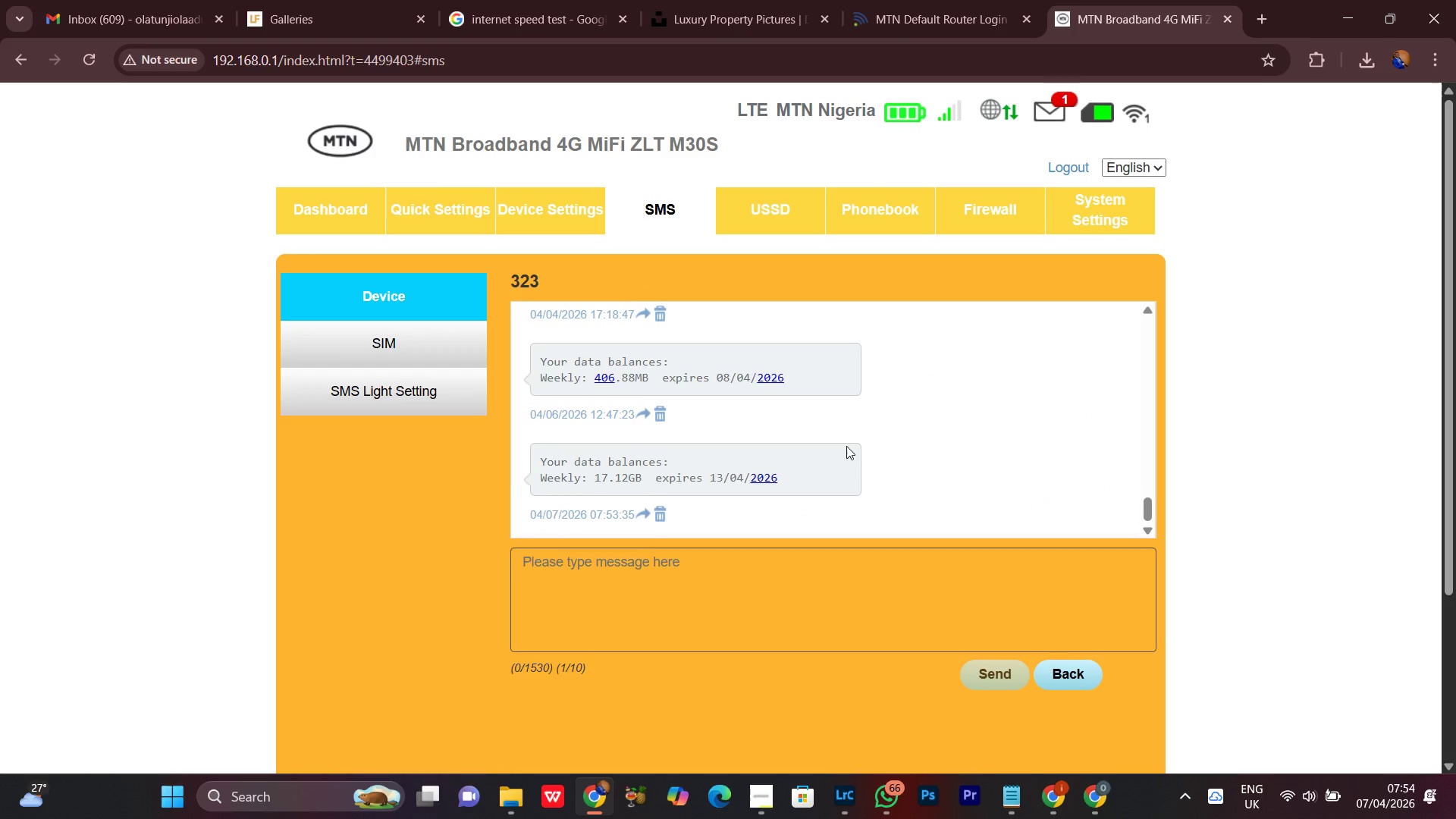 
scroll: coordinate [893, 473], scroll_direction: down, amount: 9.0
 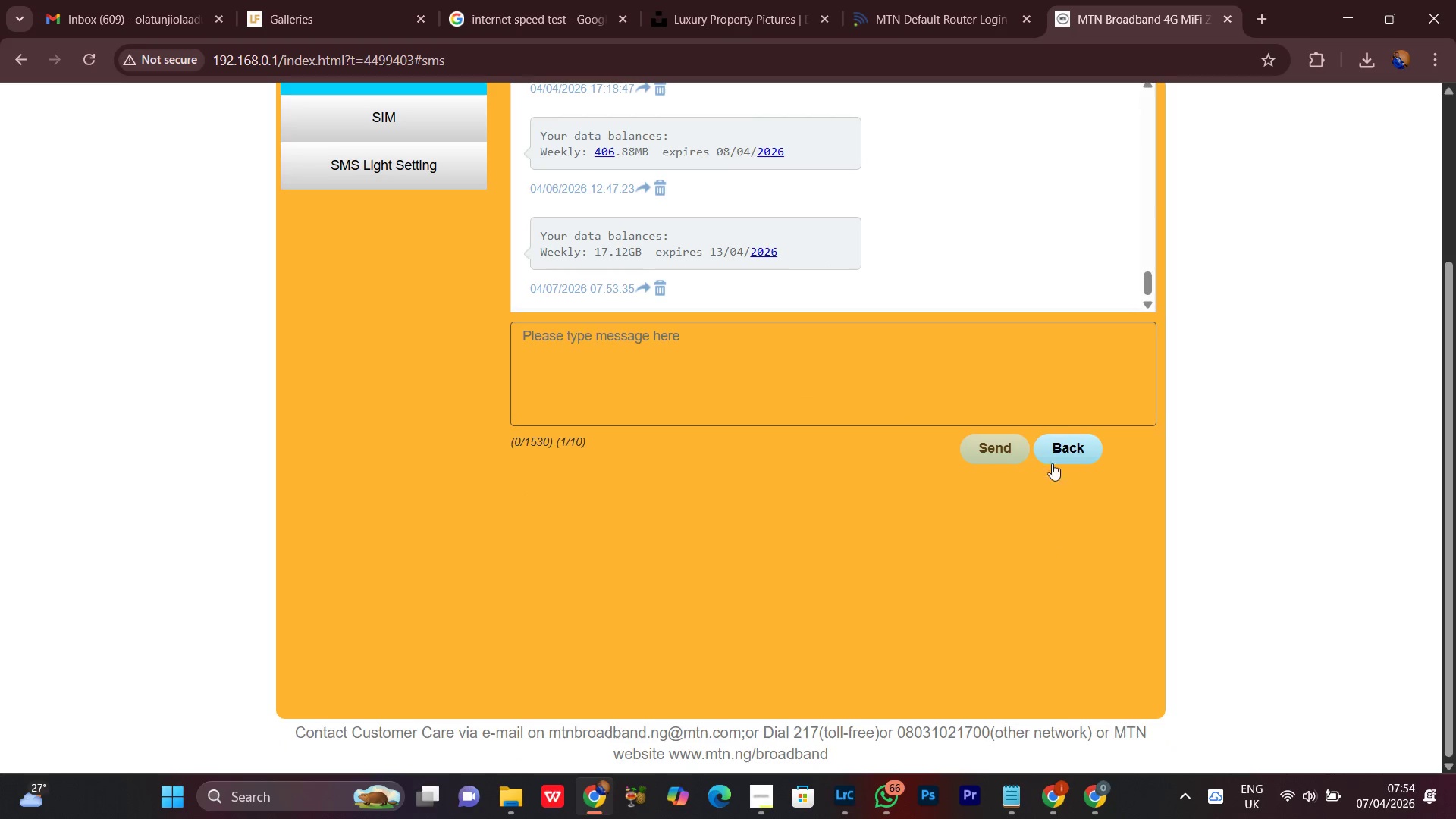 
scroll: coordinate [1053, 557], scroll_direction: none, amount: 0.0
 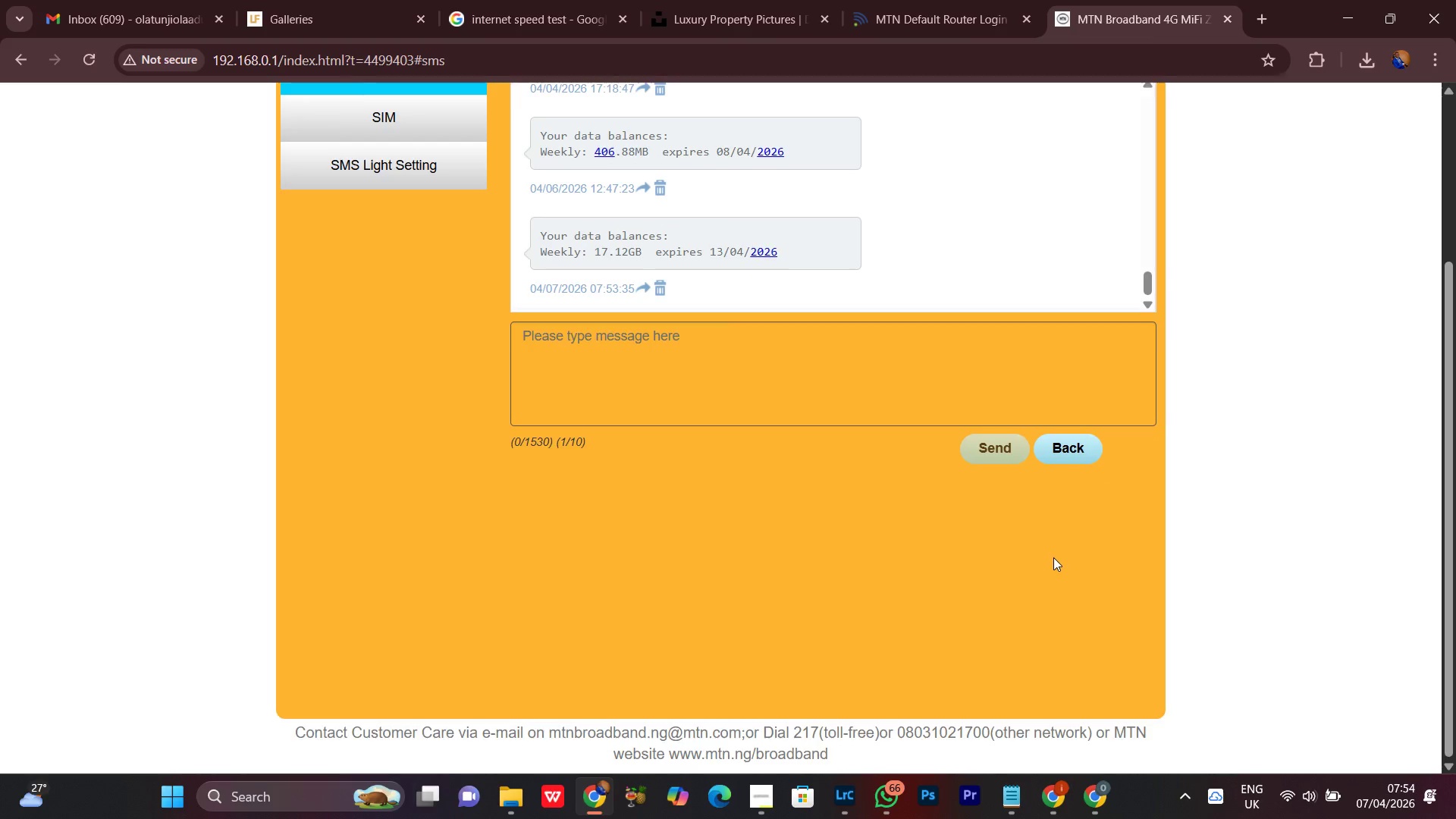 
scroll: coordinate [1053, 557], scroll_direction: up, amount: 6.0
 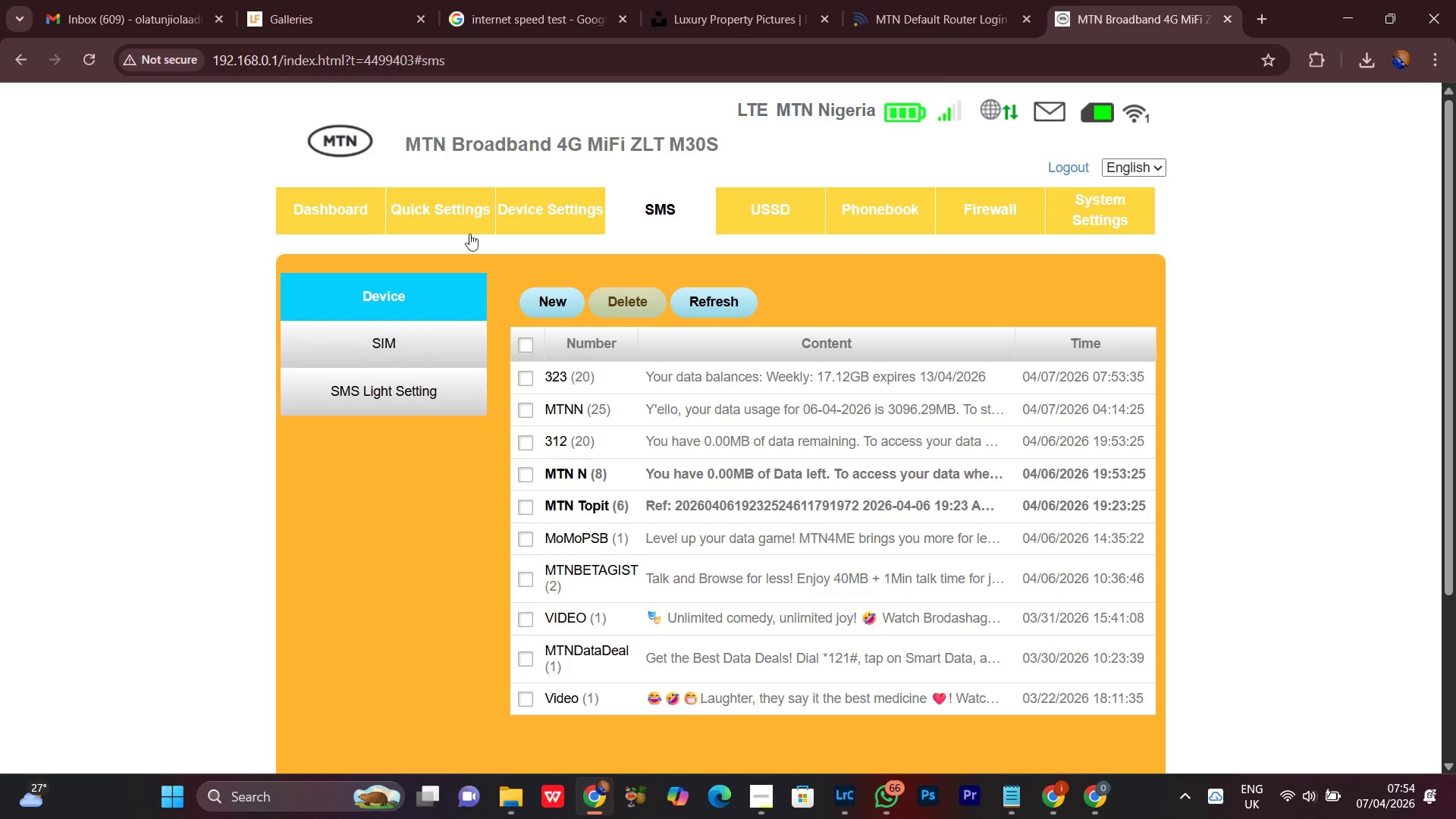 
left_click([327, 173])
 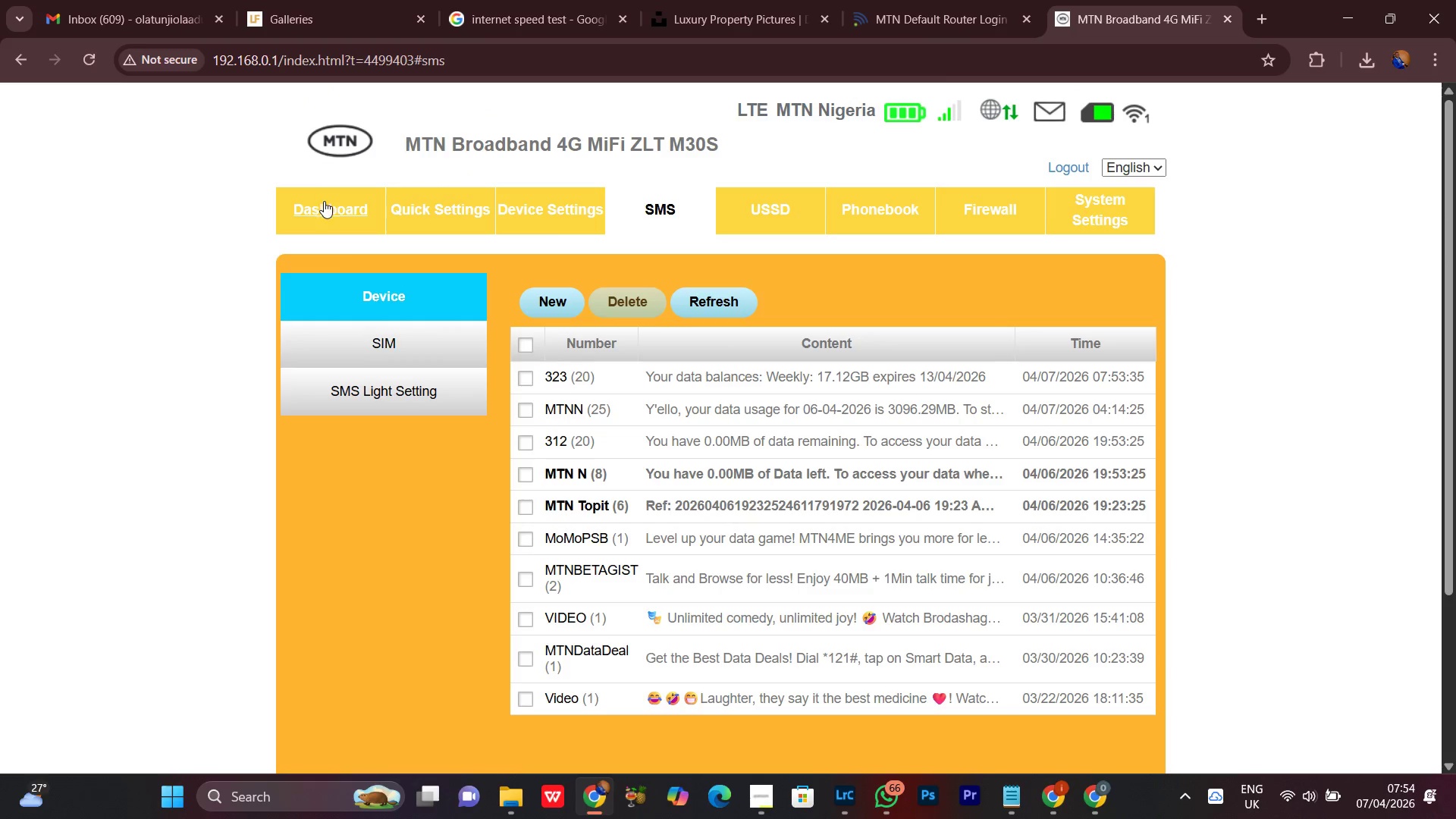 
left_click([324, 201])
 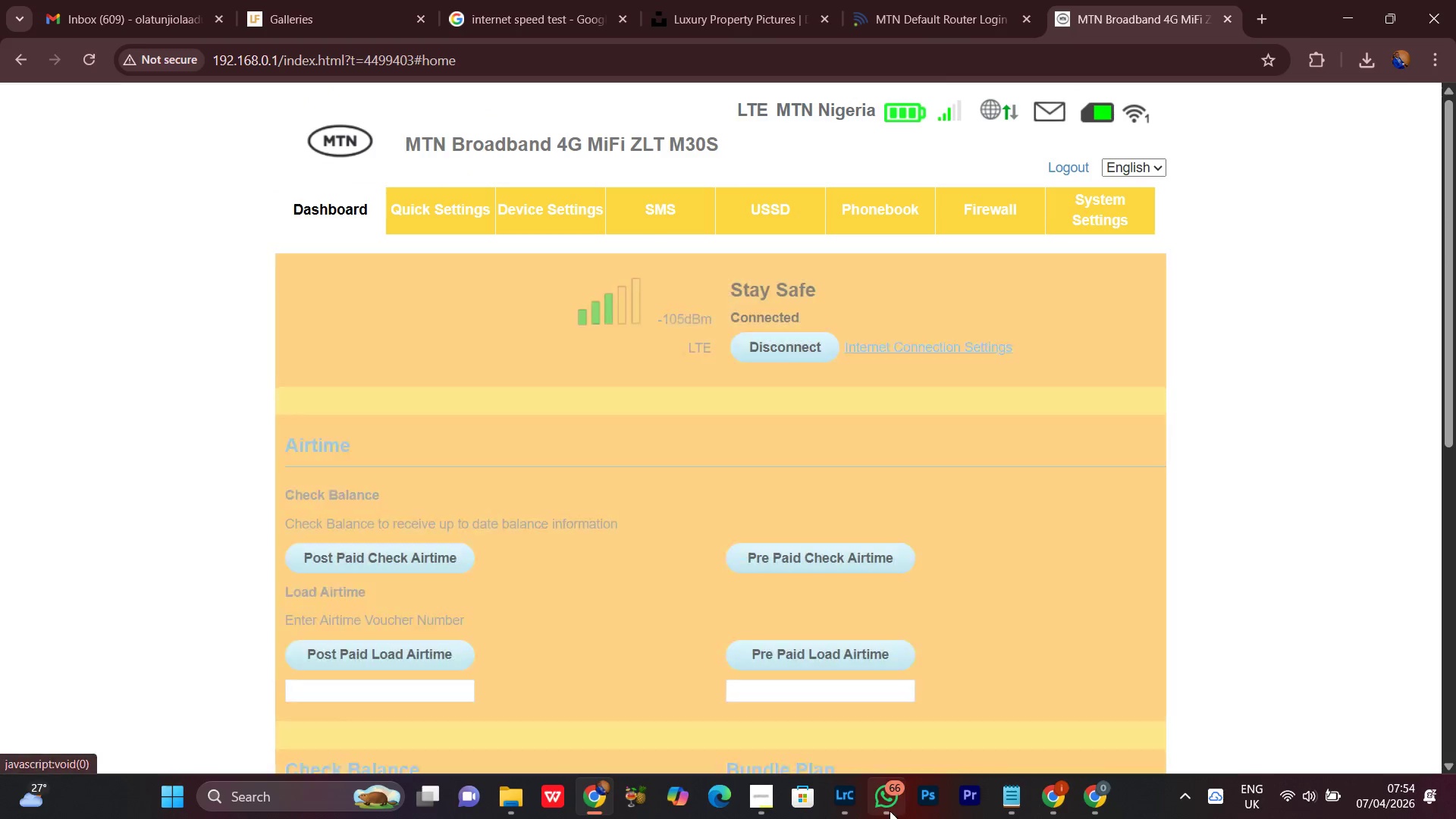 
left_click([902, 815])
 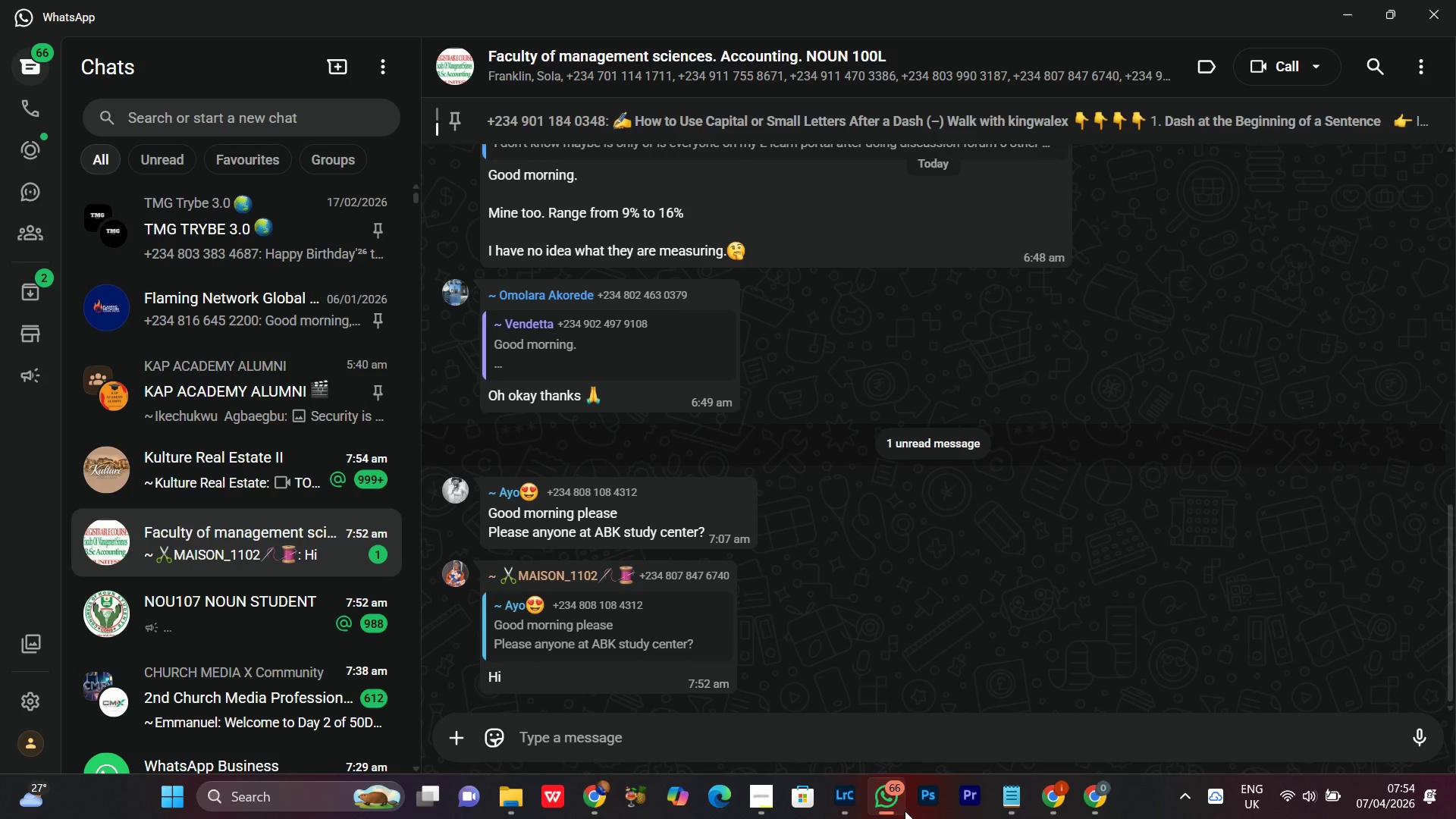 
scroll: coordinate [890, 621], scroll_direction: down, amount: 8.0
 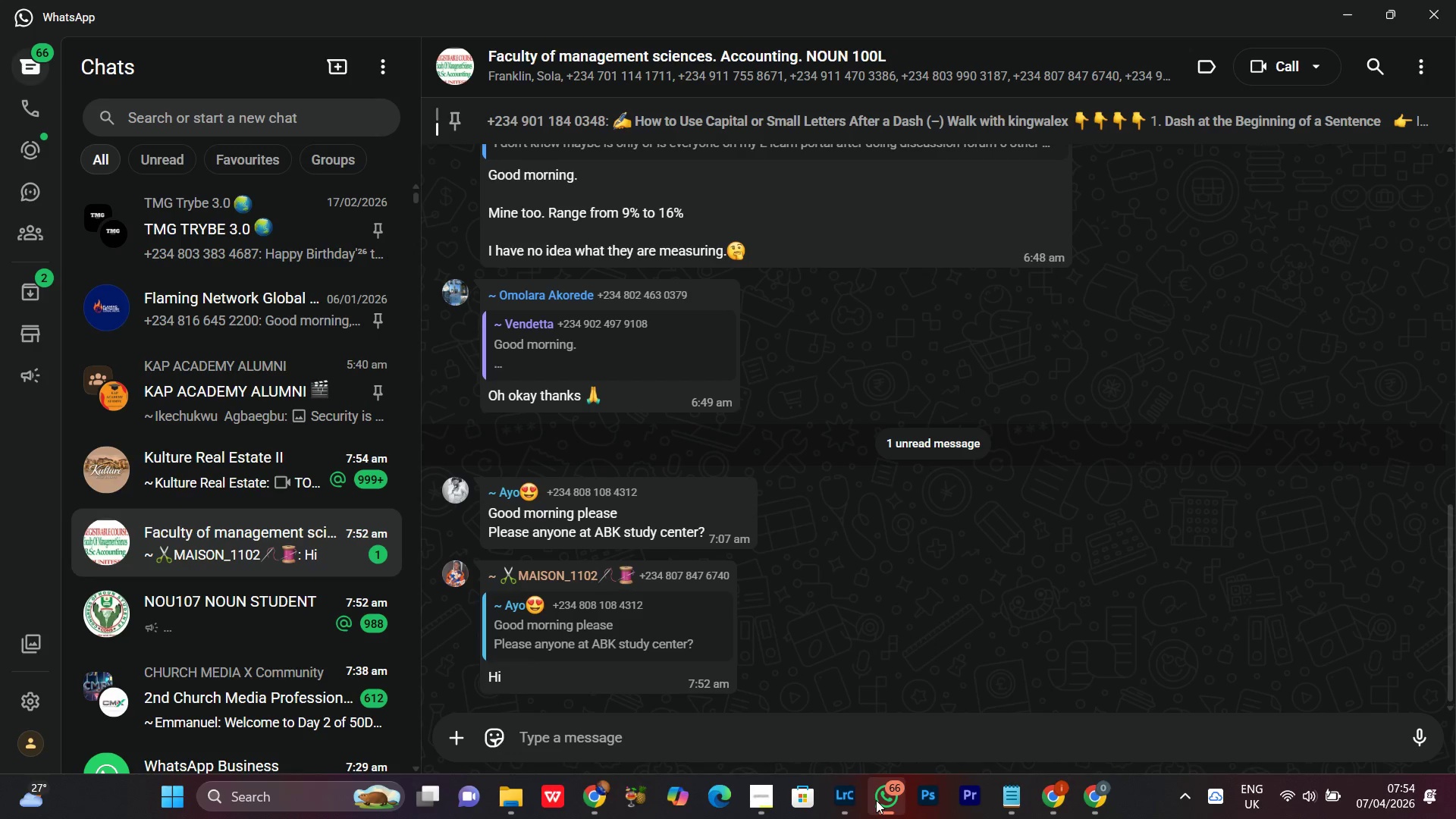 
left_click([876, 800])
 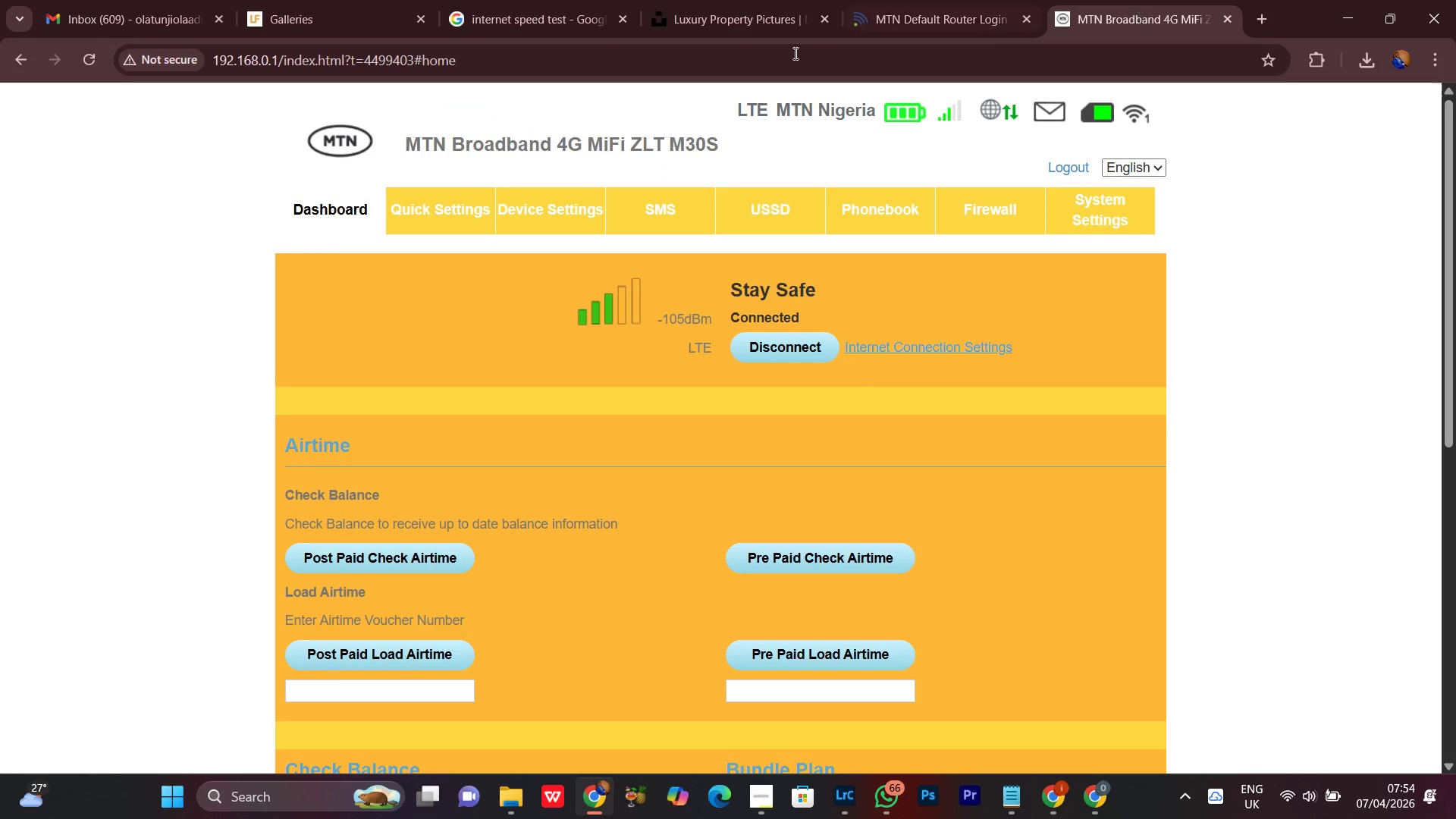 
wait(6.42)
 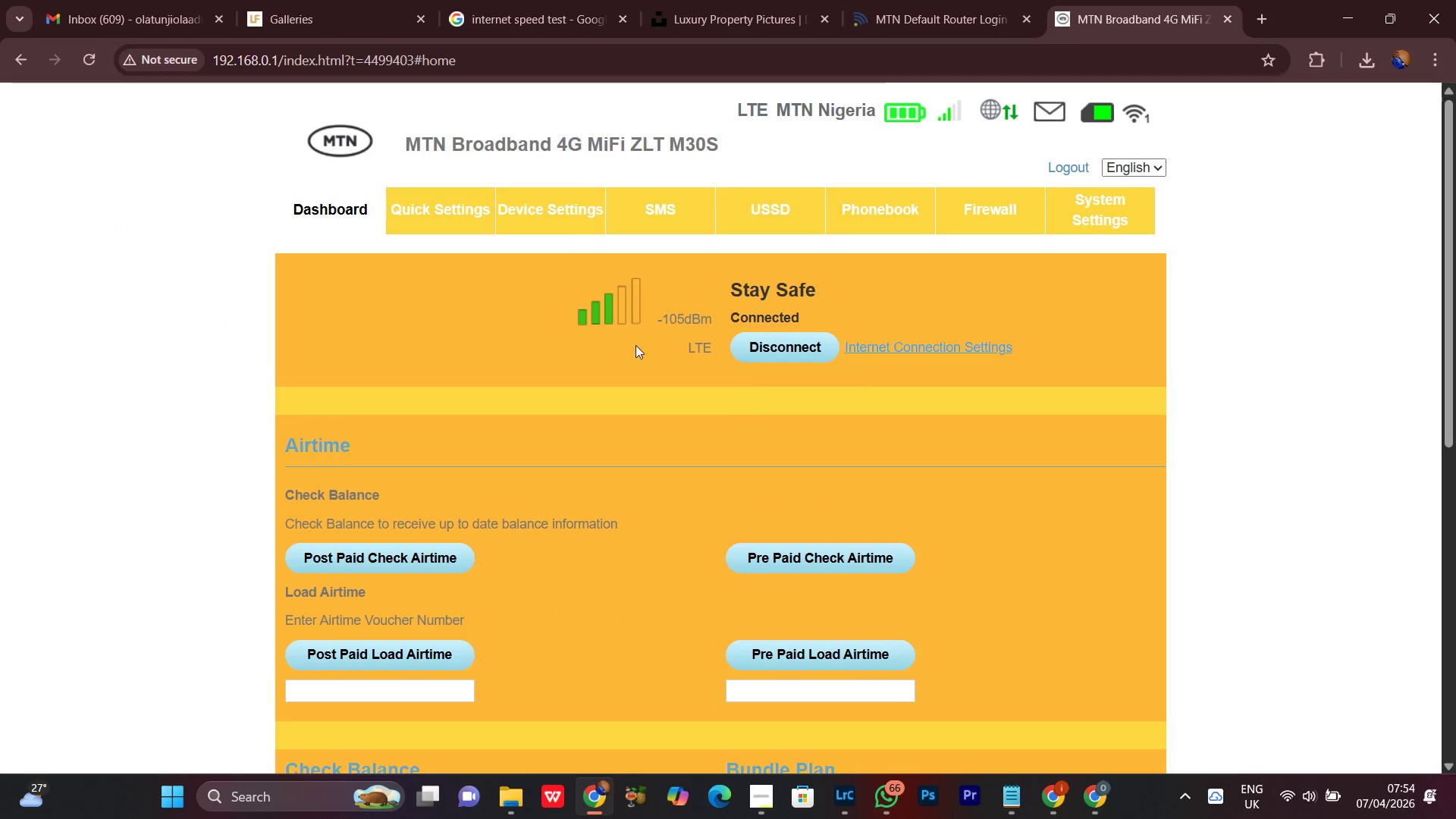 
left_click([563, 30])
 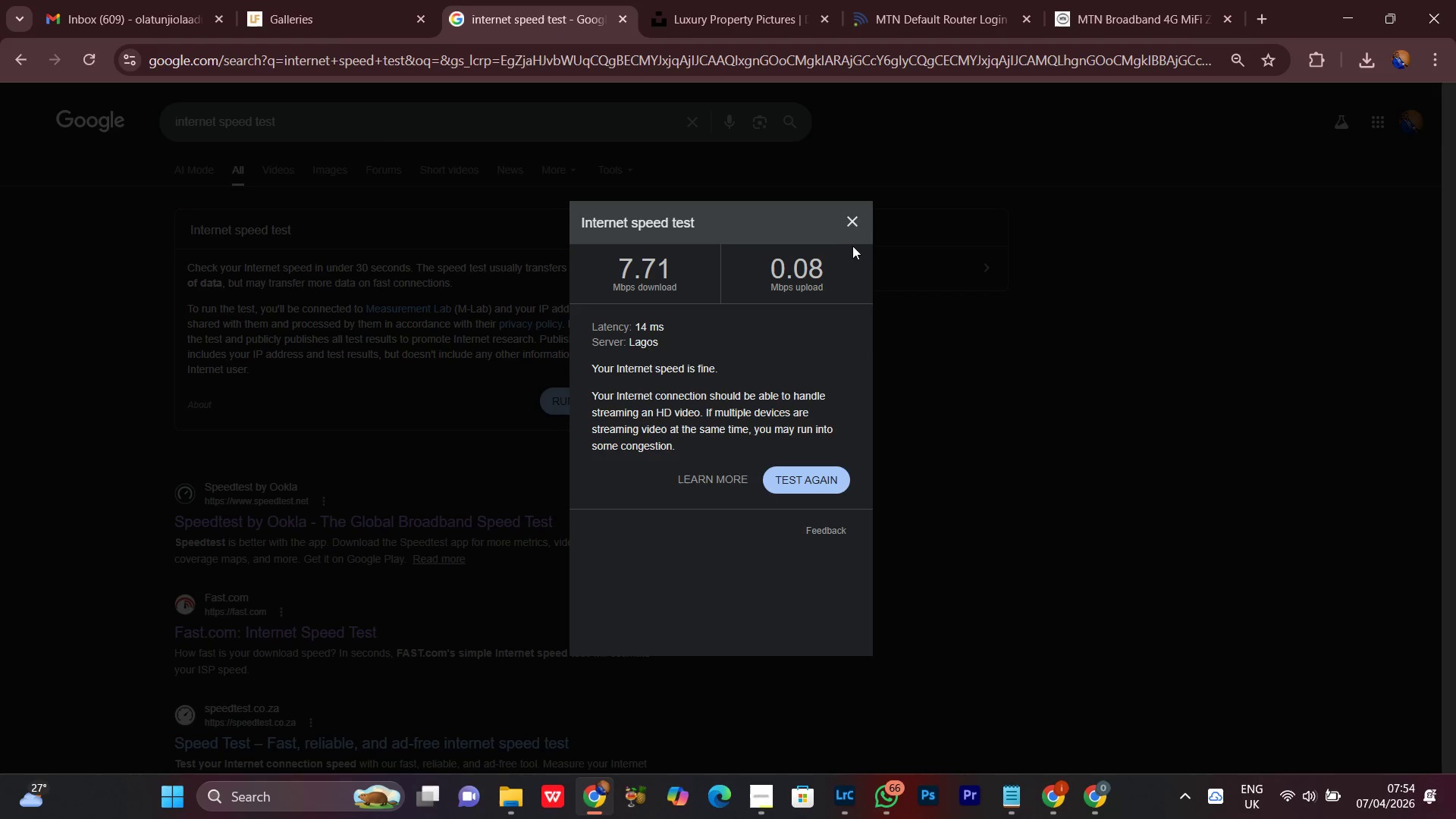 
left_click([857, 212])
 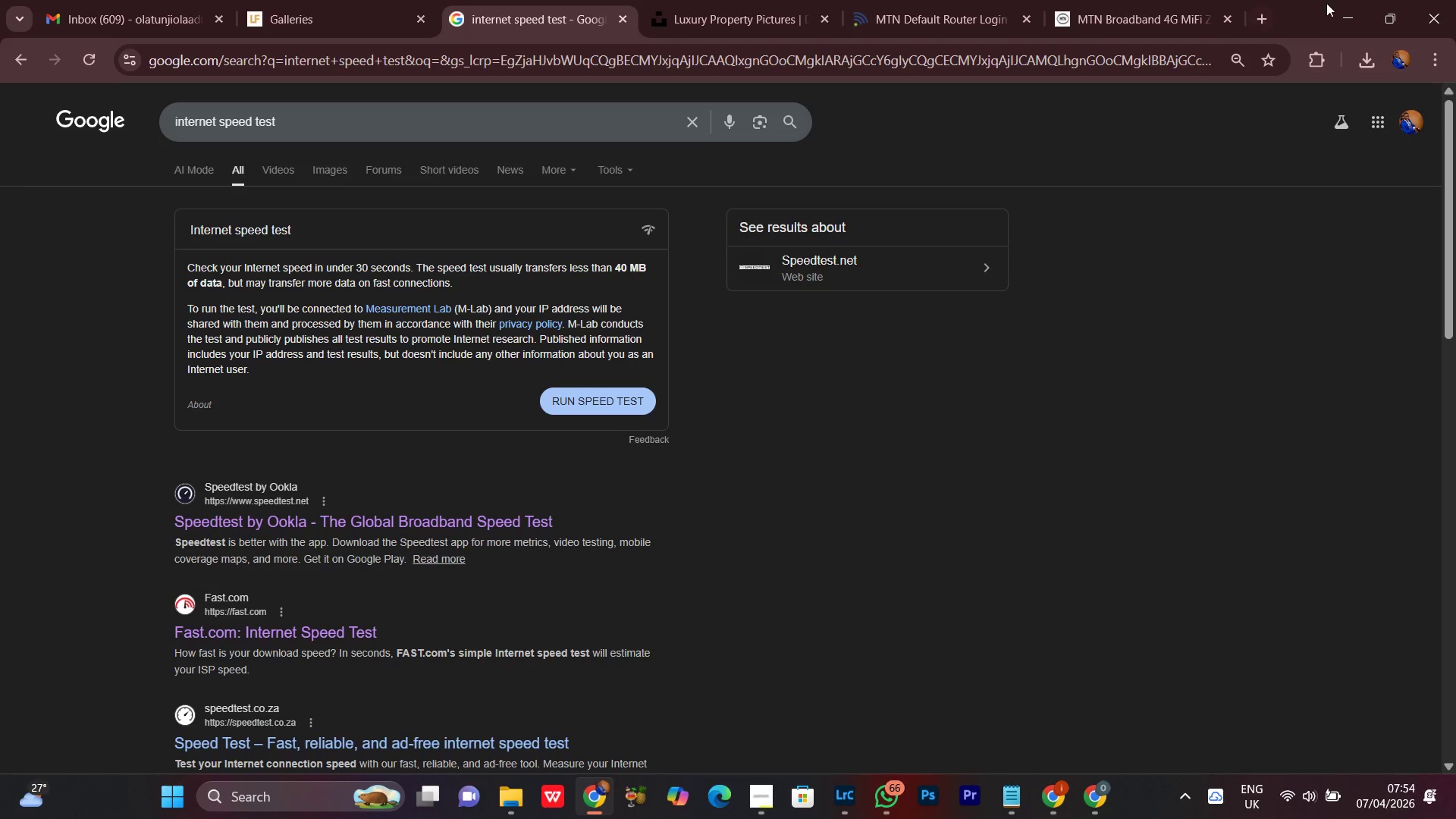 
left_click([1336, 3])
 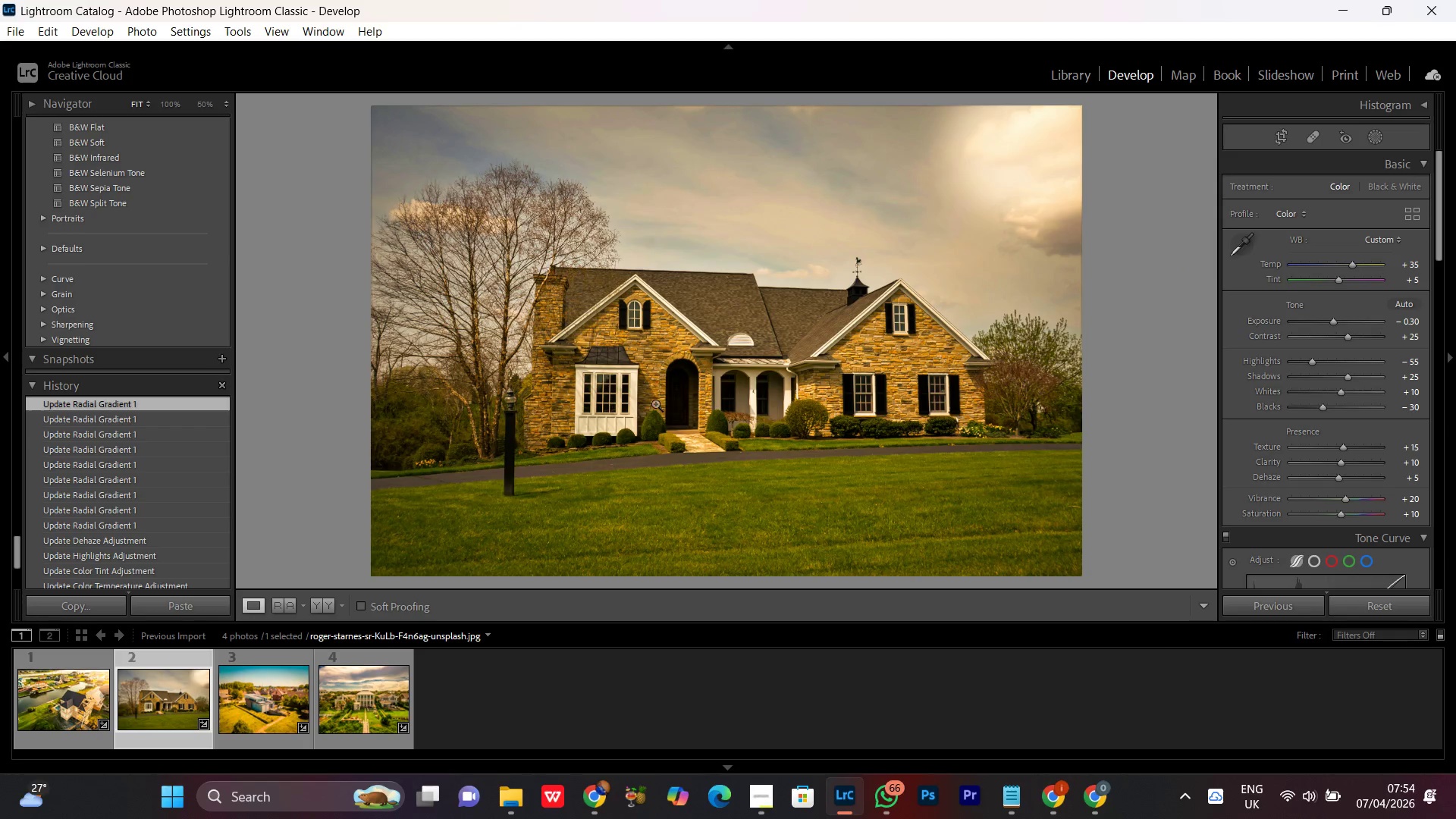 
double_click([654, 403])
 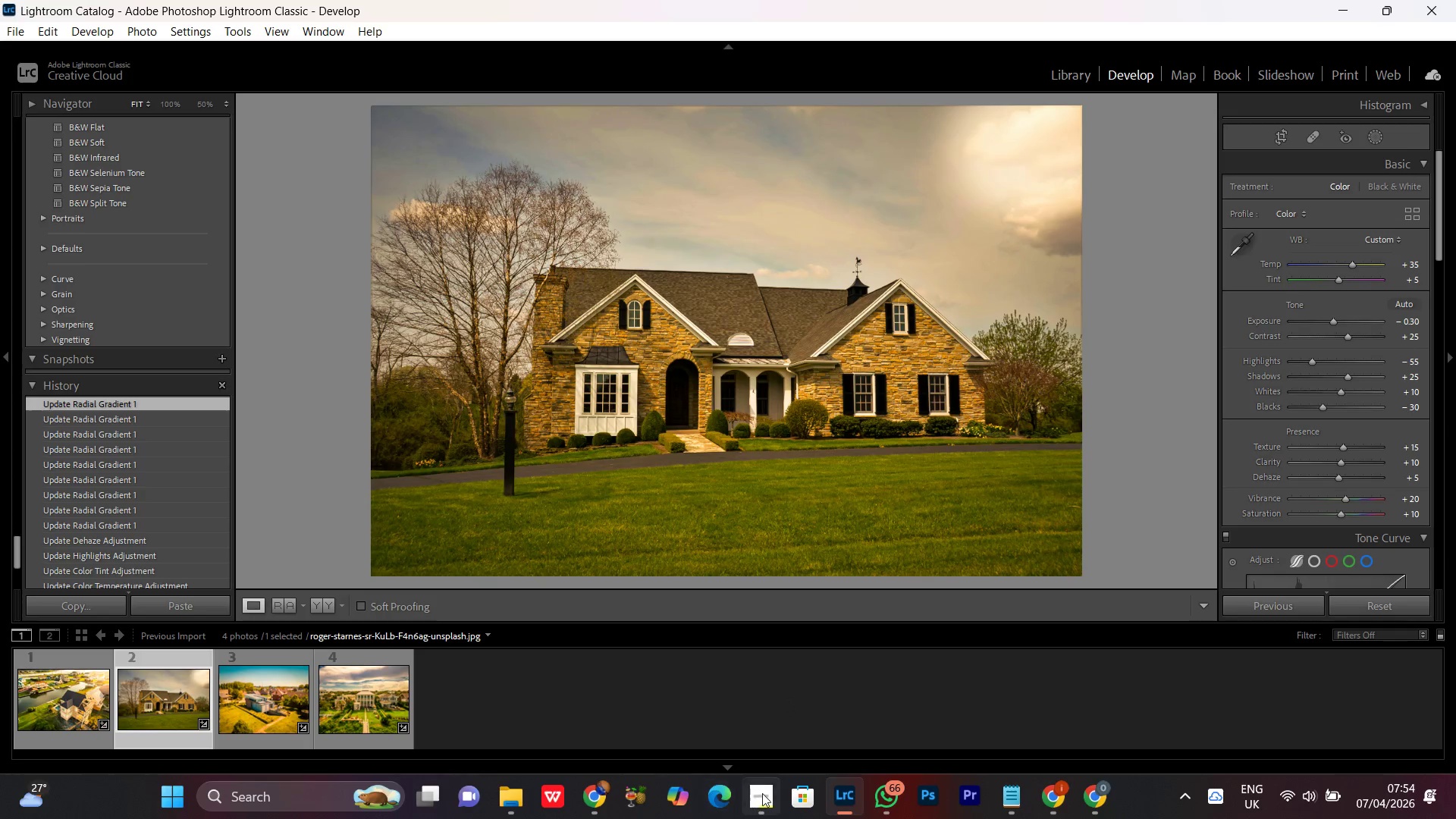 
left_click([762, 796])